 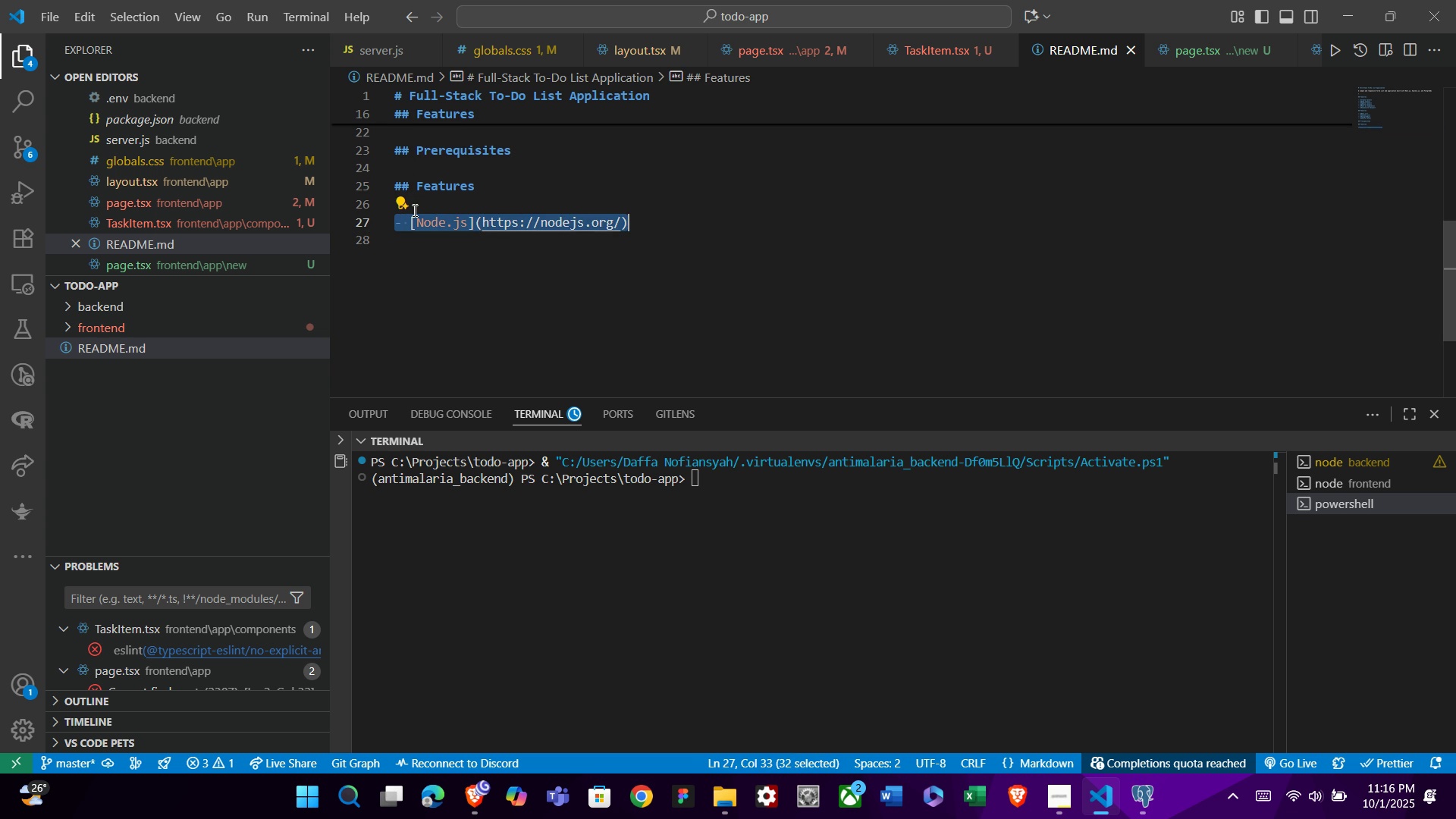 
key(Shift+ArrowLeft)
 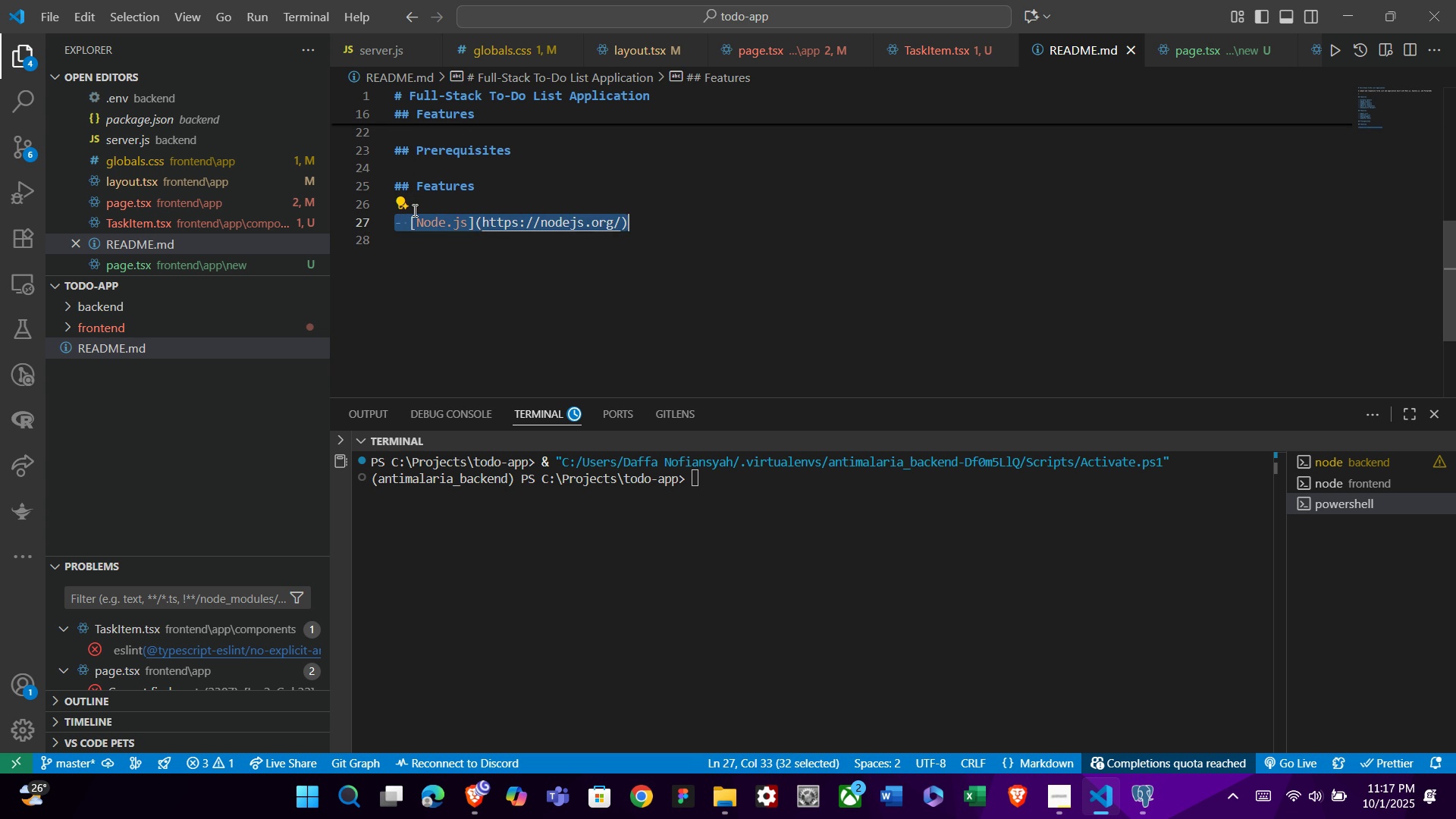 
key(Control+ControlLeft)
 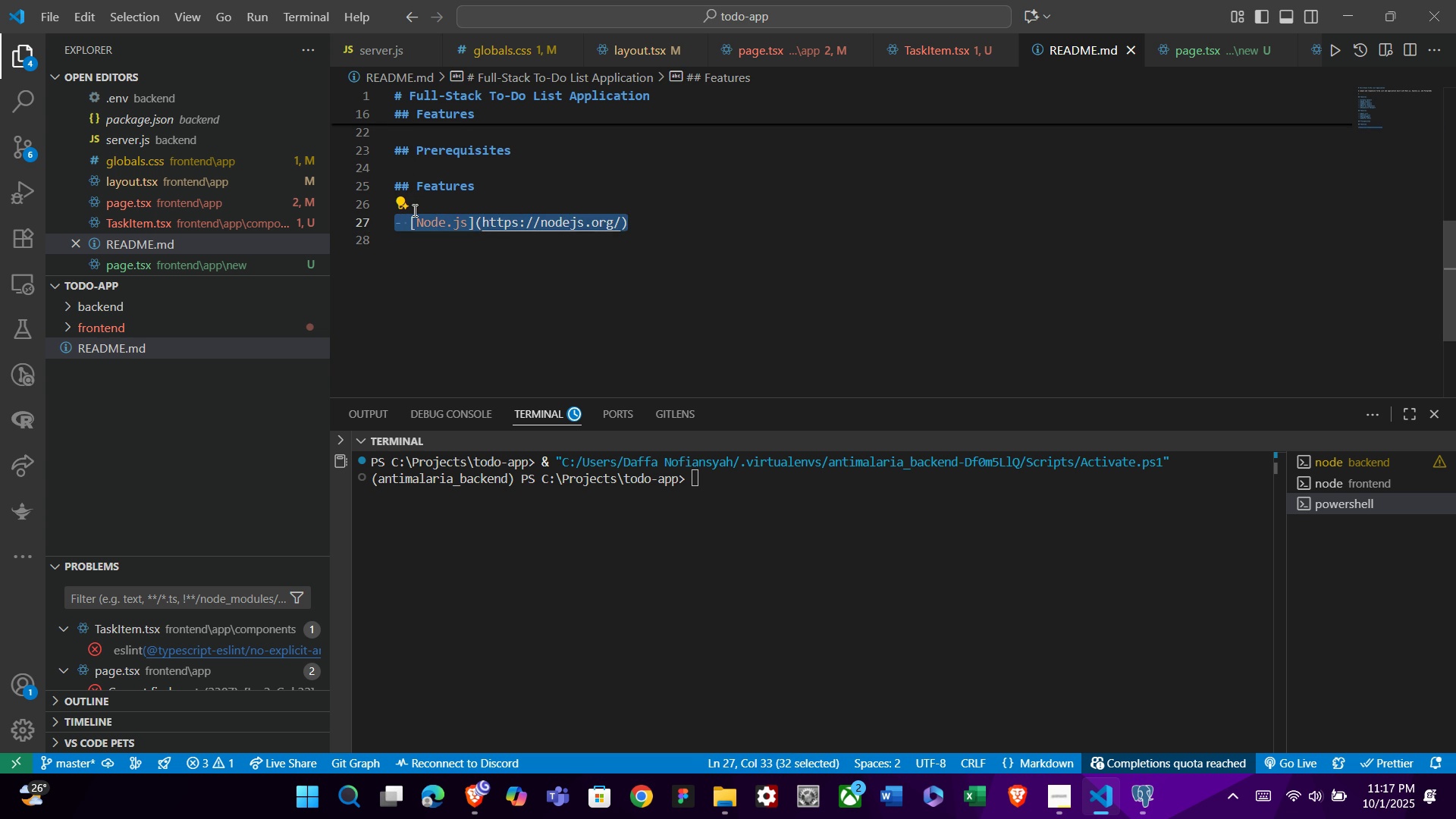 
key(Control+C)
 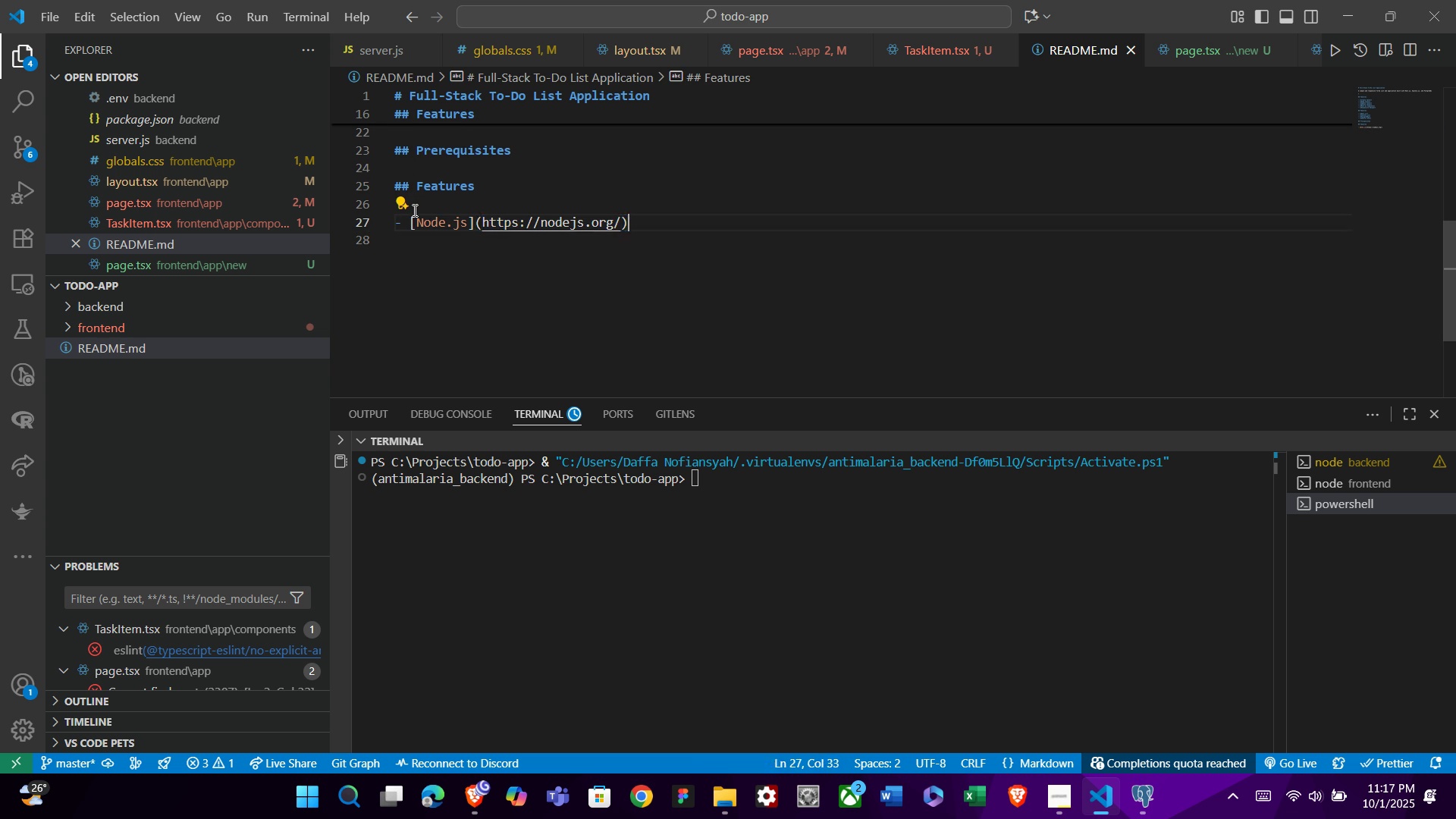 
key(ArrowRight)
 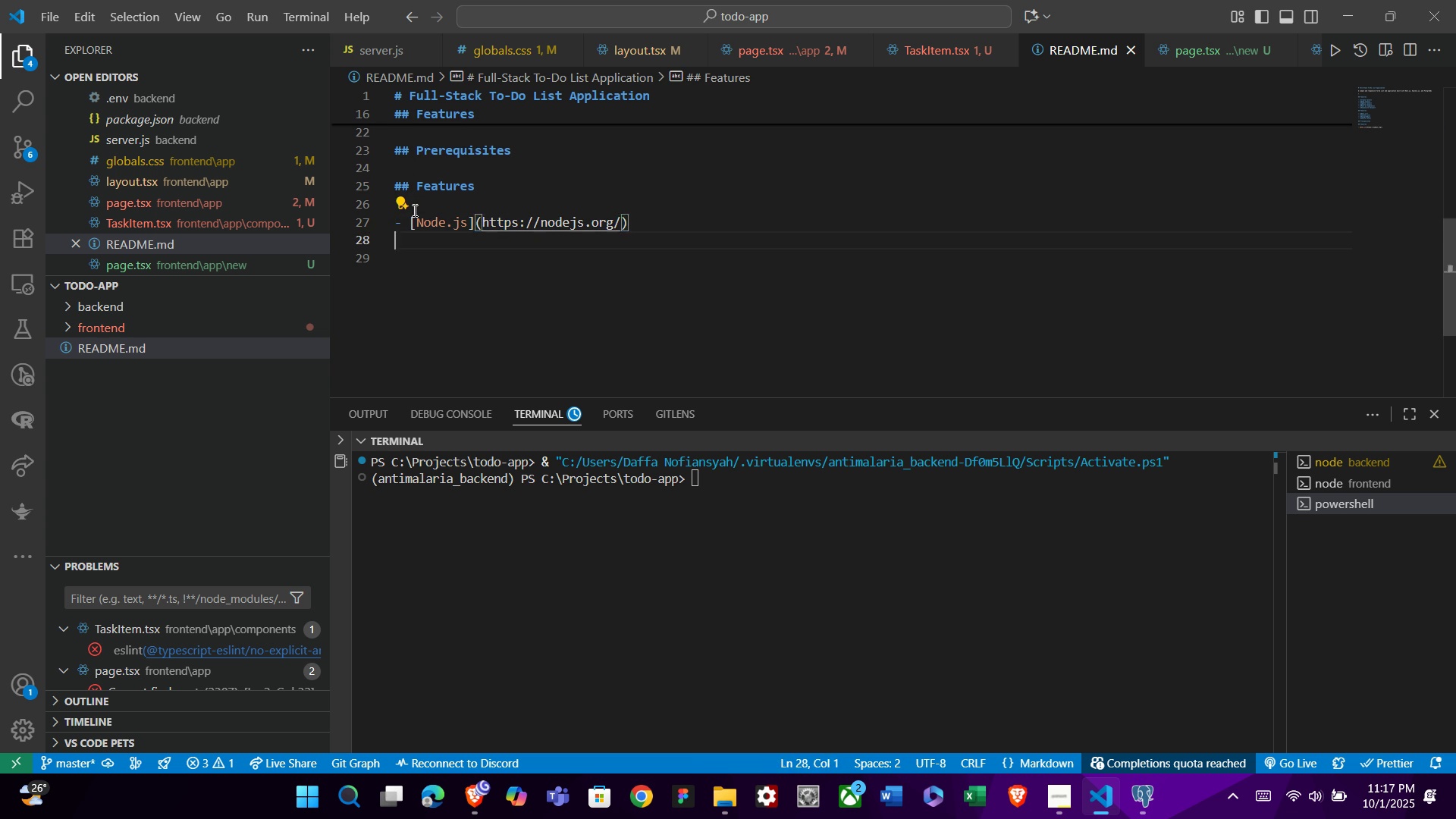 
key(Enter)
 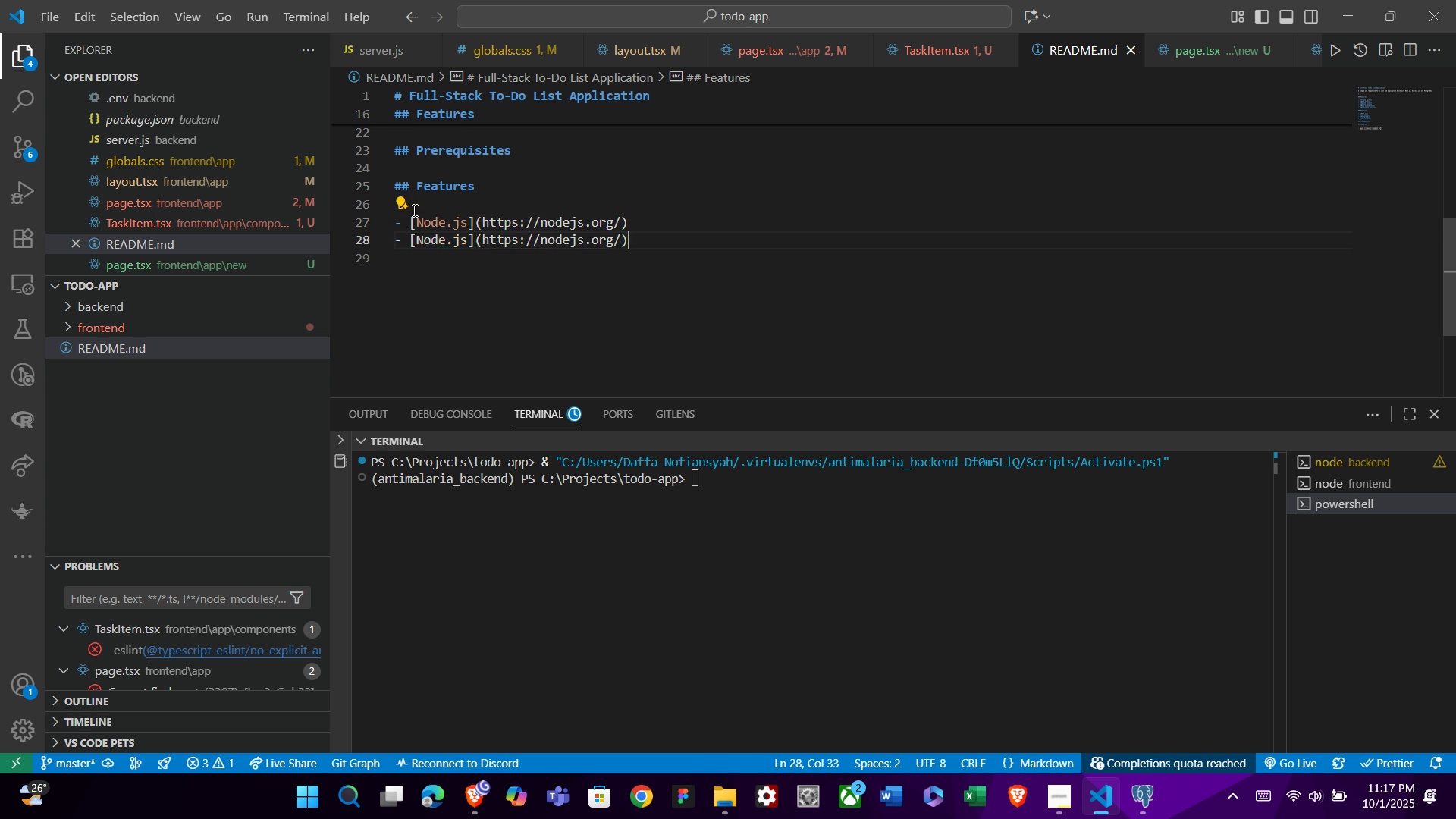 
key(Control+ControlLeft)
 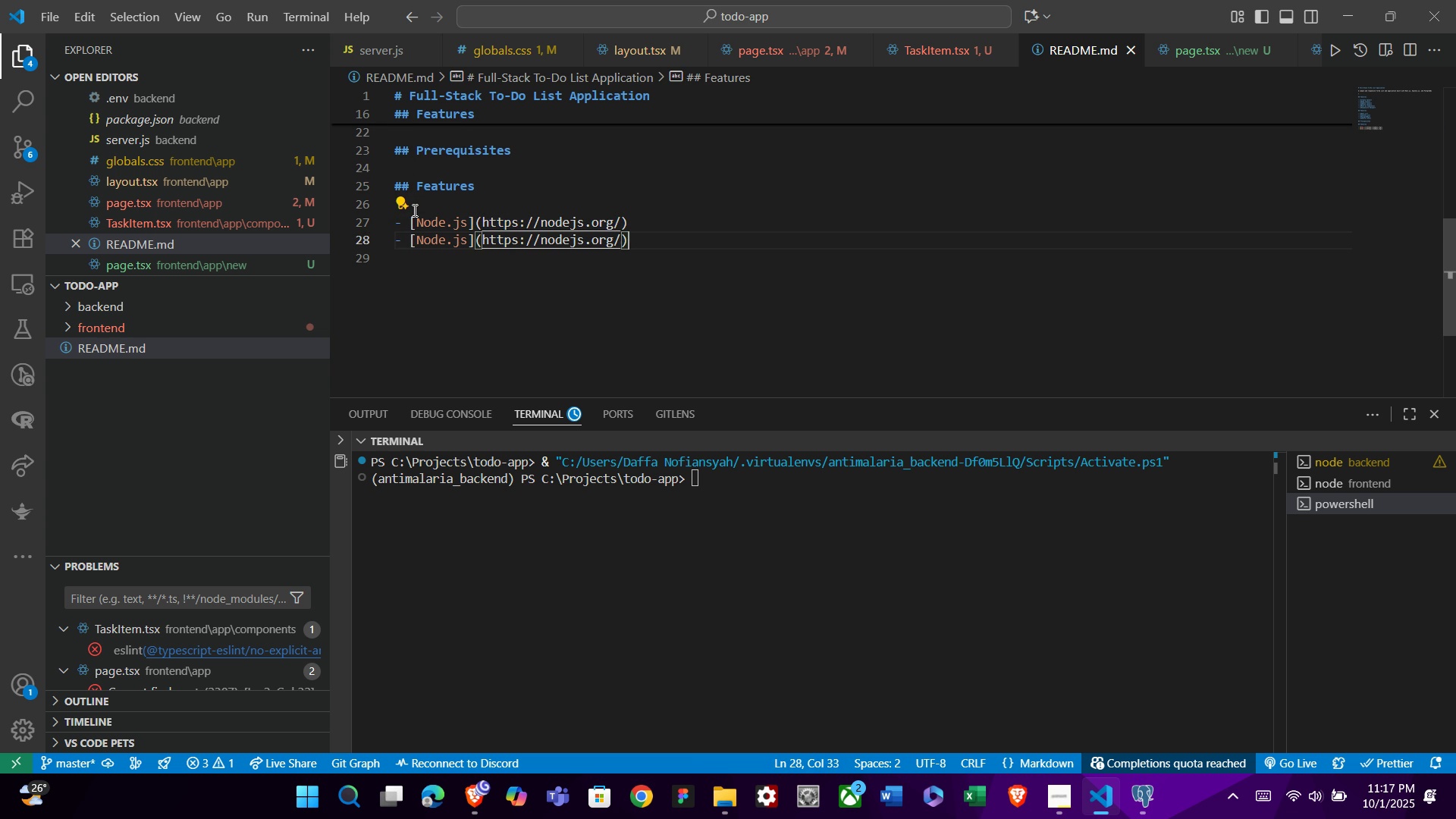 
key(Control+V)